 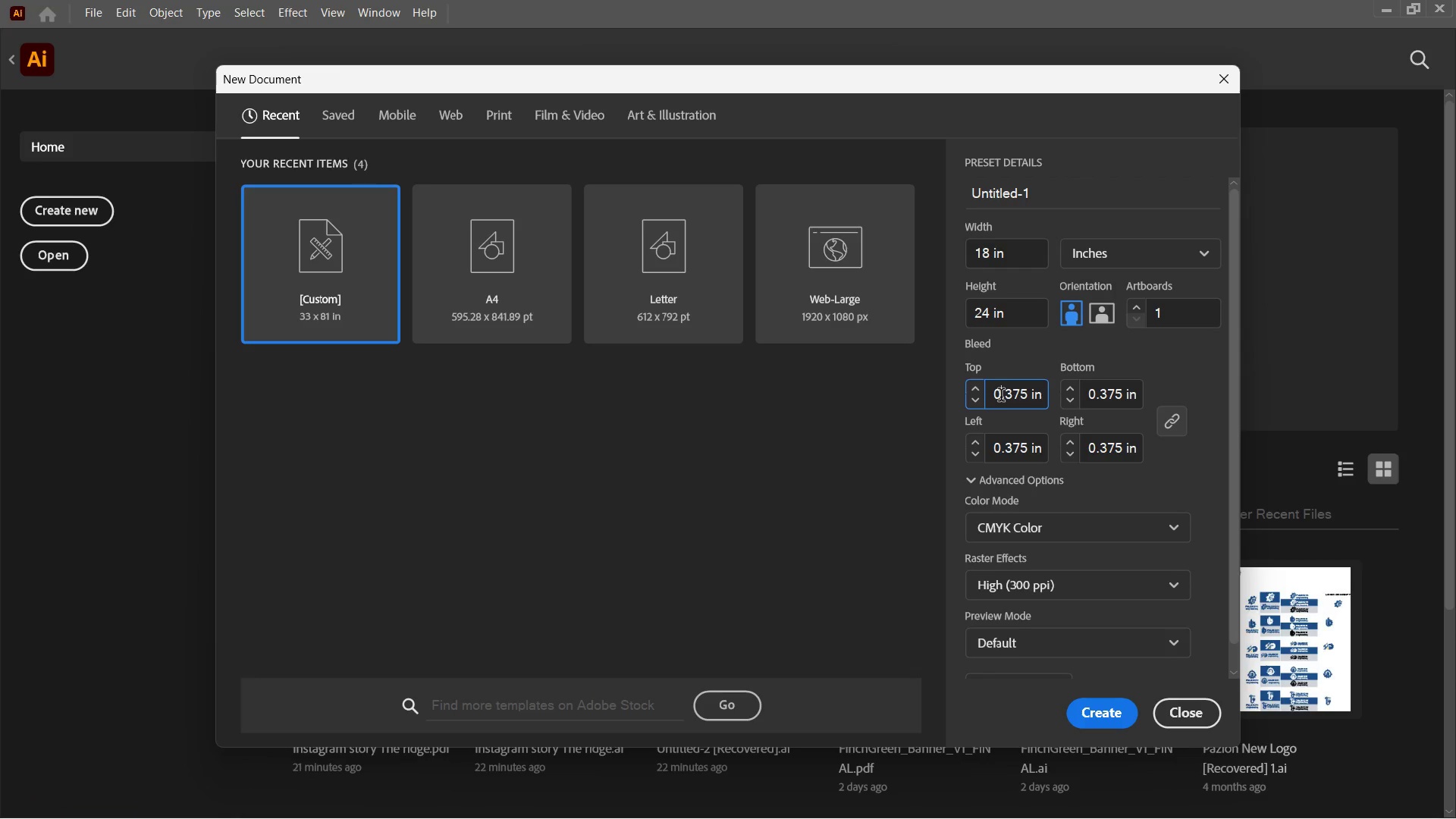 
left_click_drag(start_coordinate=[1007, 397], to_coordinate=[1037, 397])
 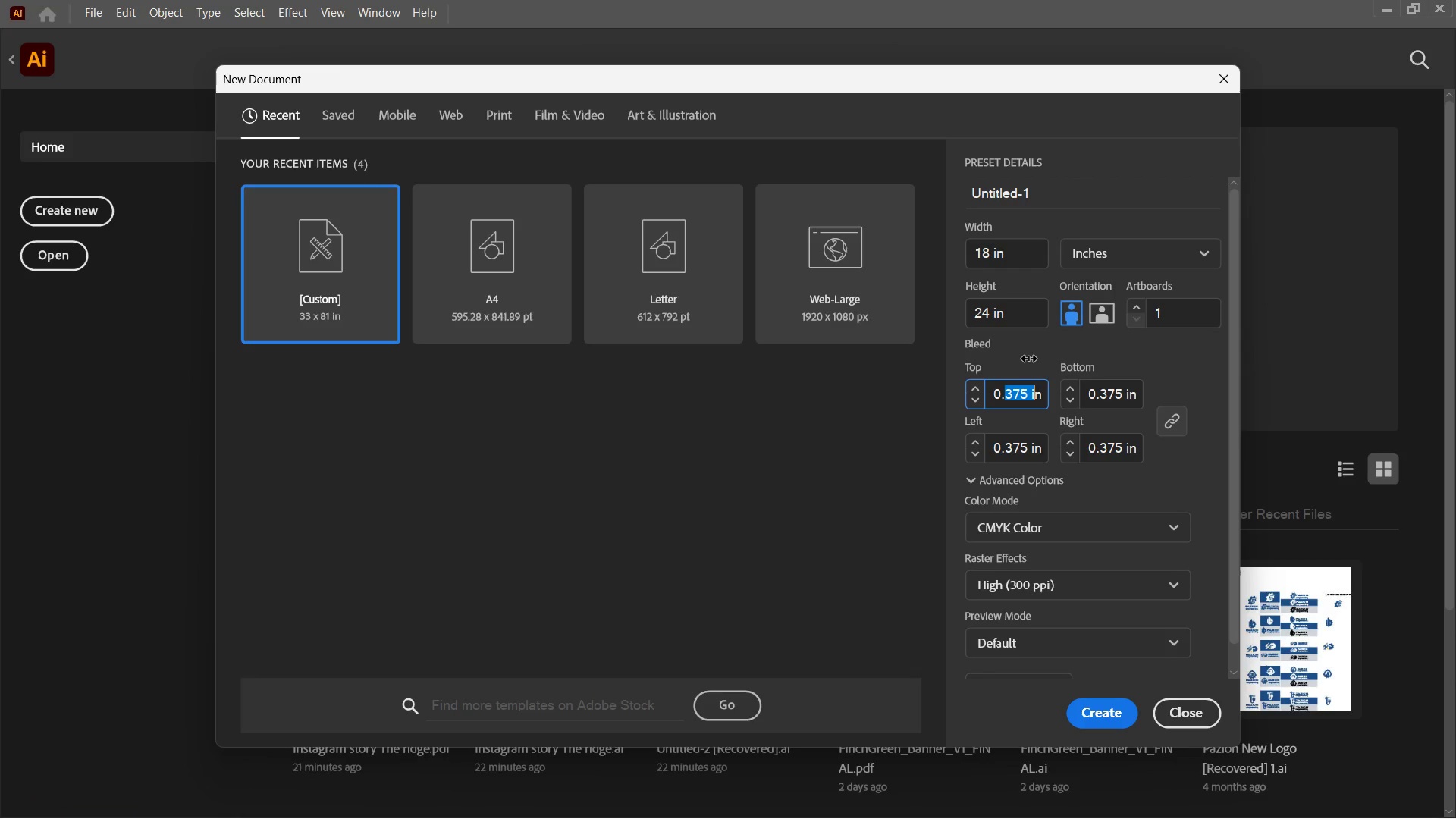 
key(Numpad1)
 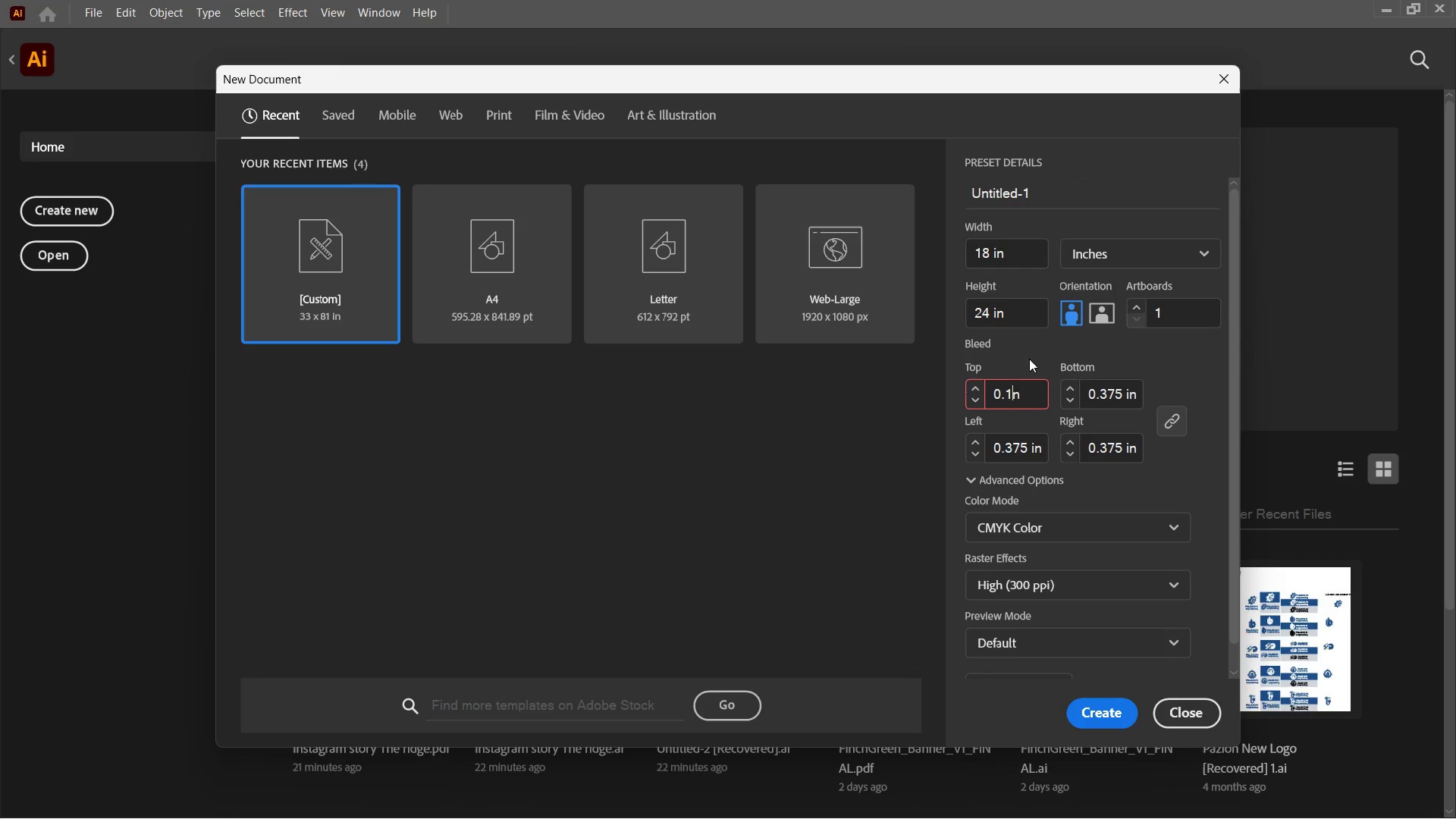 
key(Numpad2)
 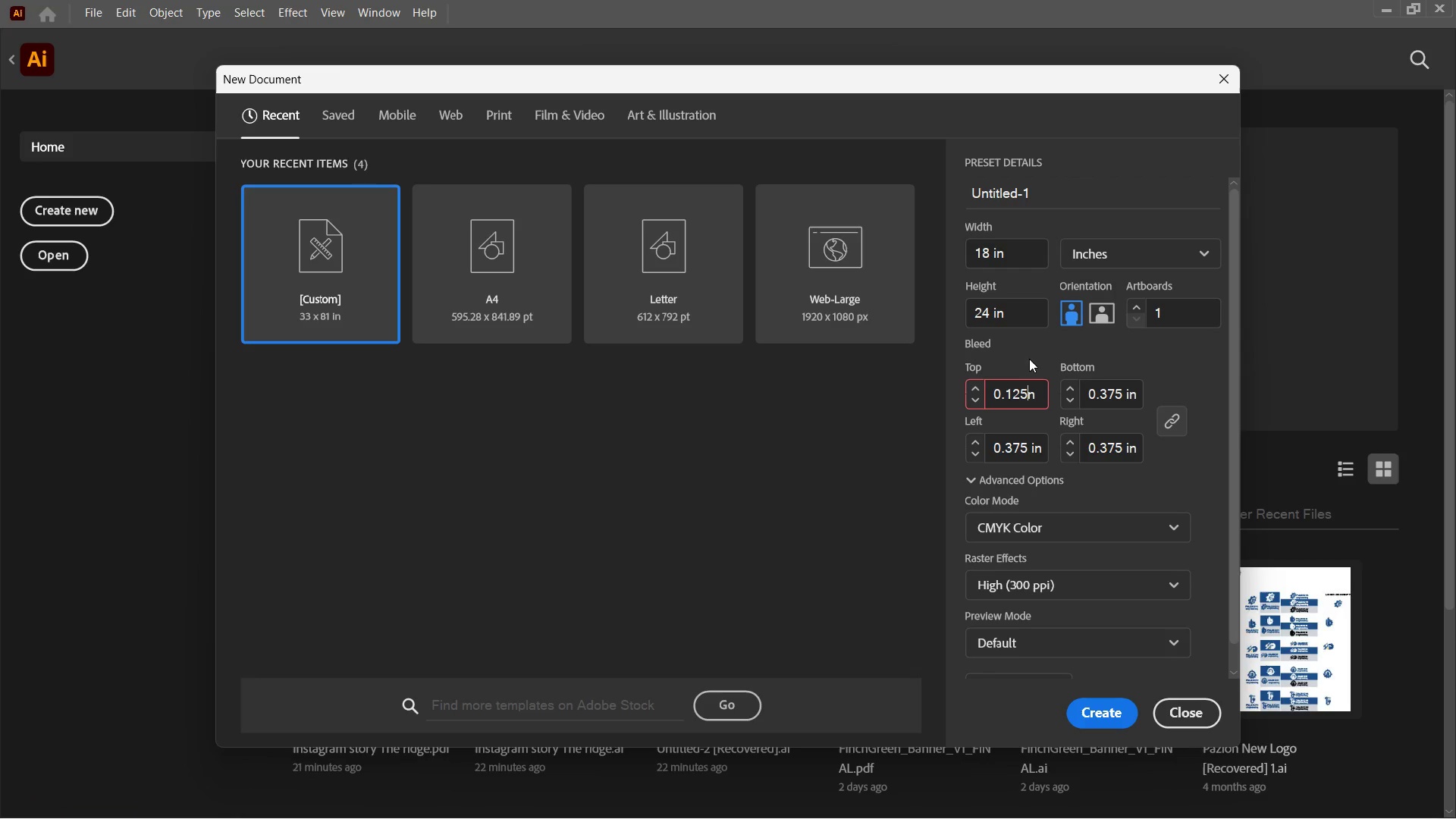 
key(Numpad5)
 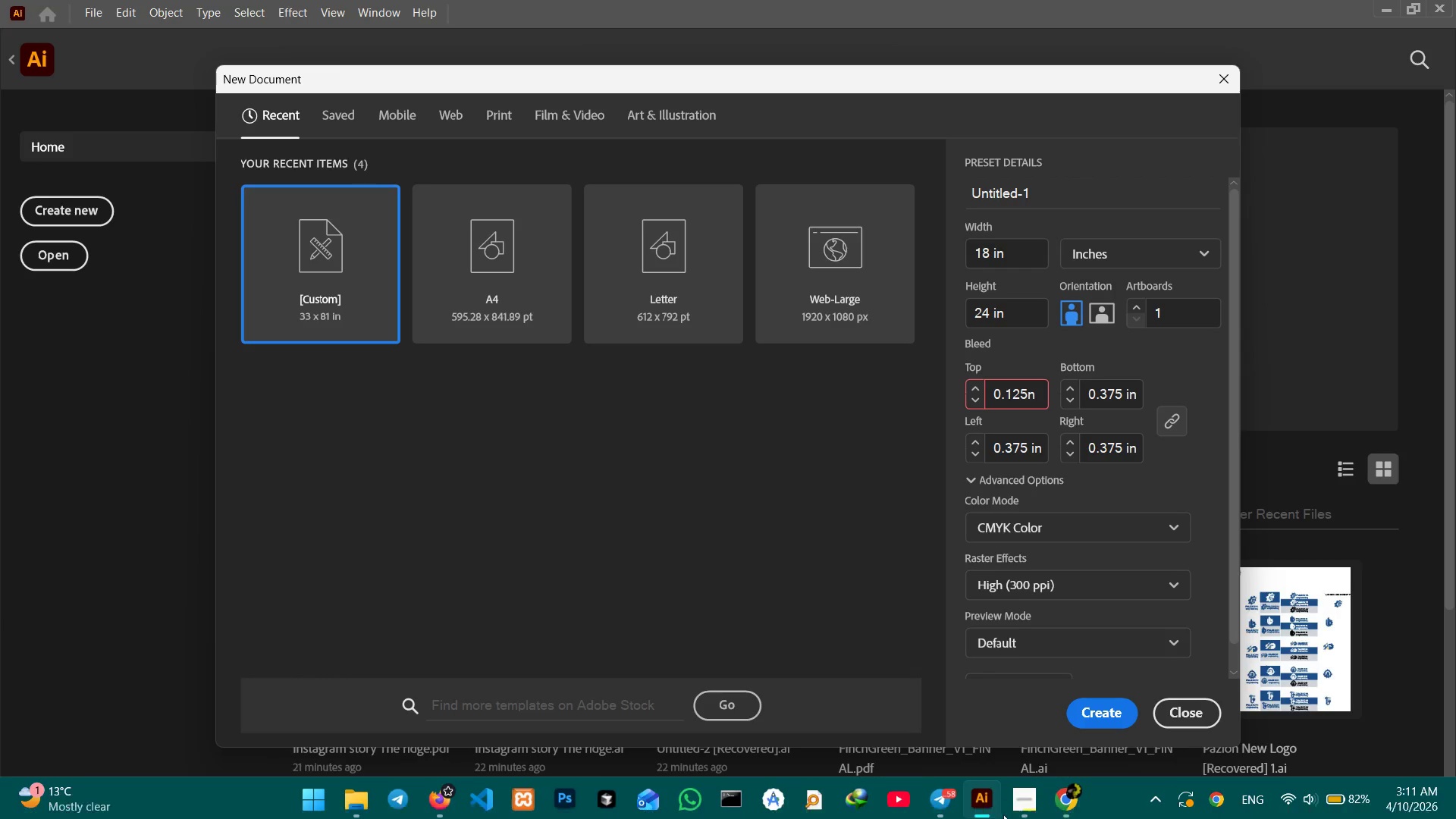 
left_click([1008, 798])